 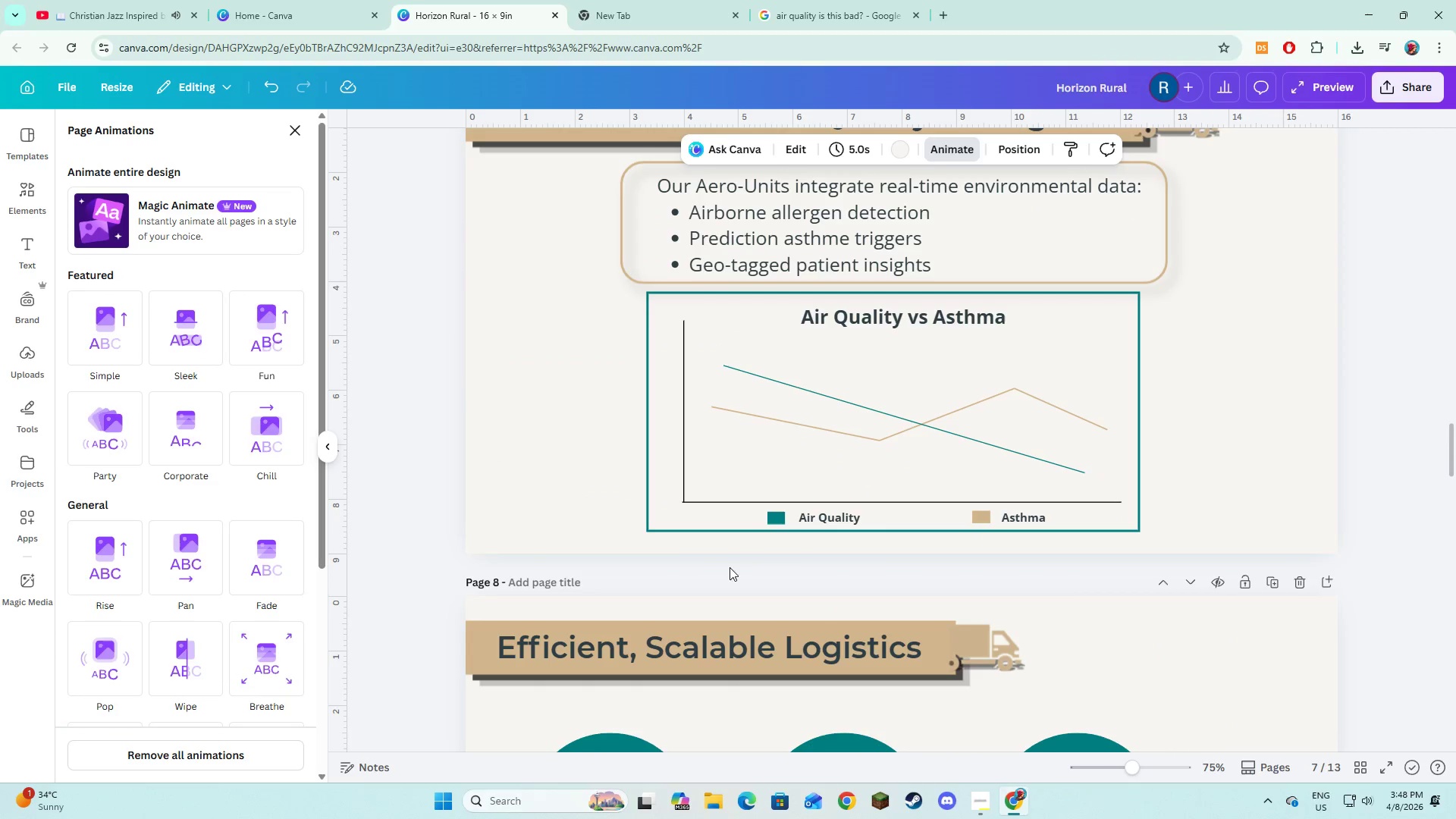 
scroll: coordinate [865, 532], scroll_direction: up, amount: 16.0
 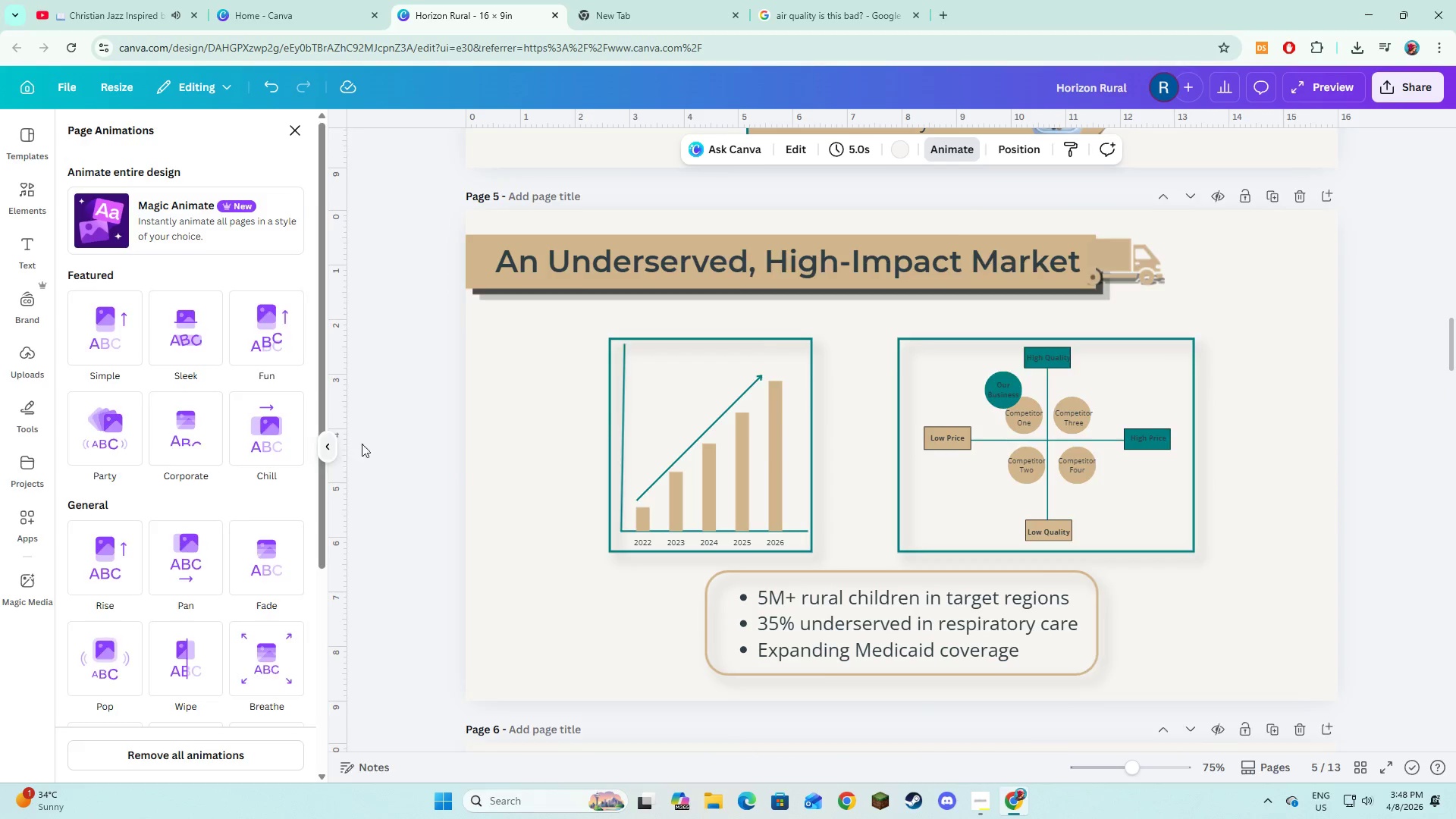 
key(Alt+AltLeft)
 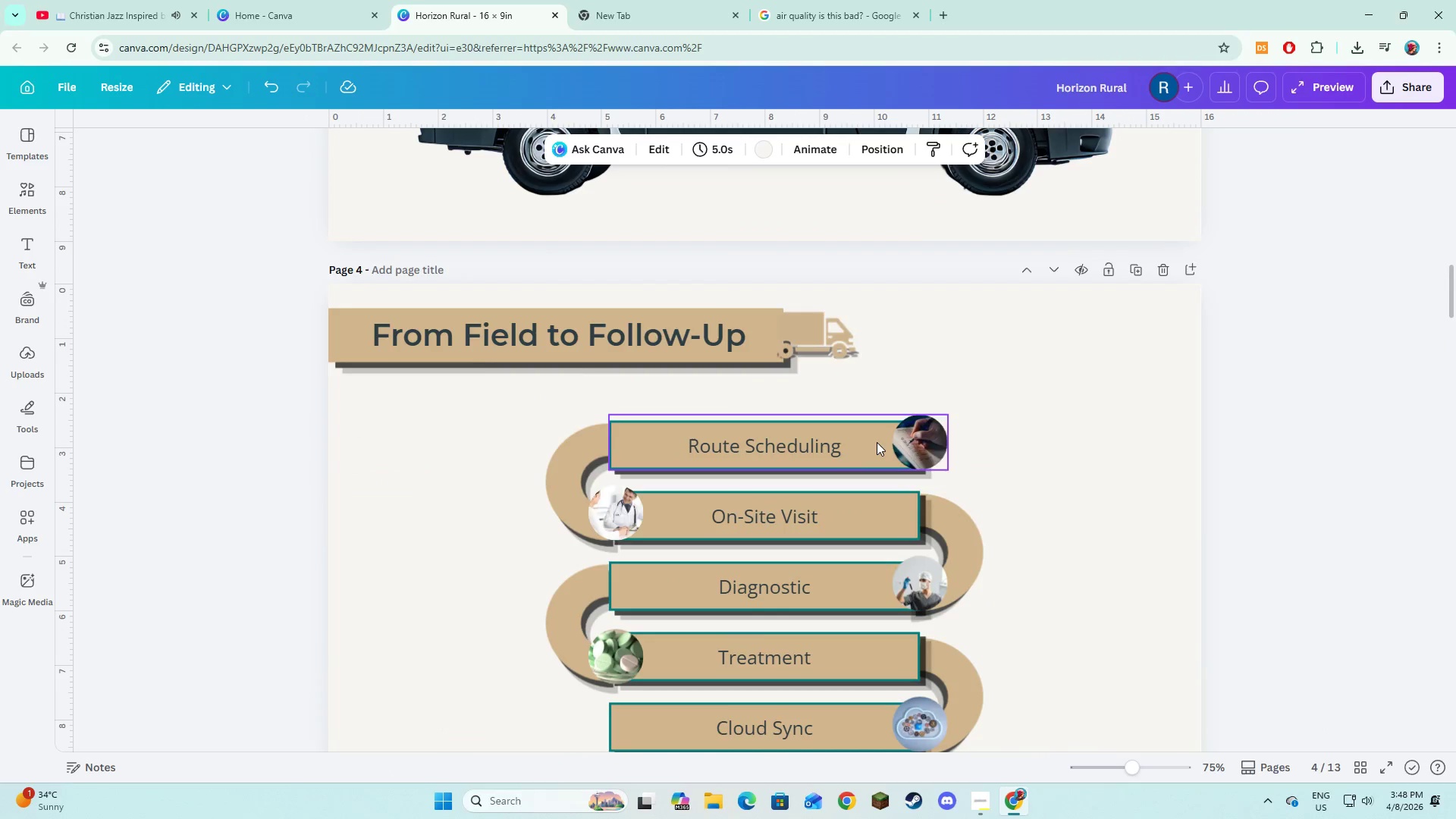 
key(Alt+Tab)
 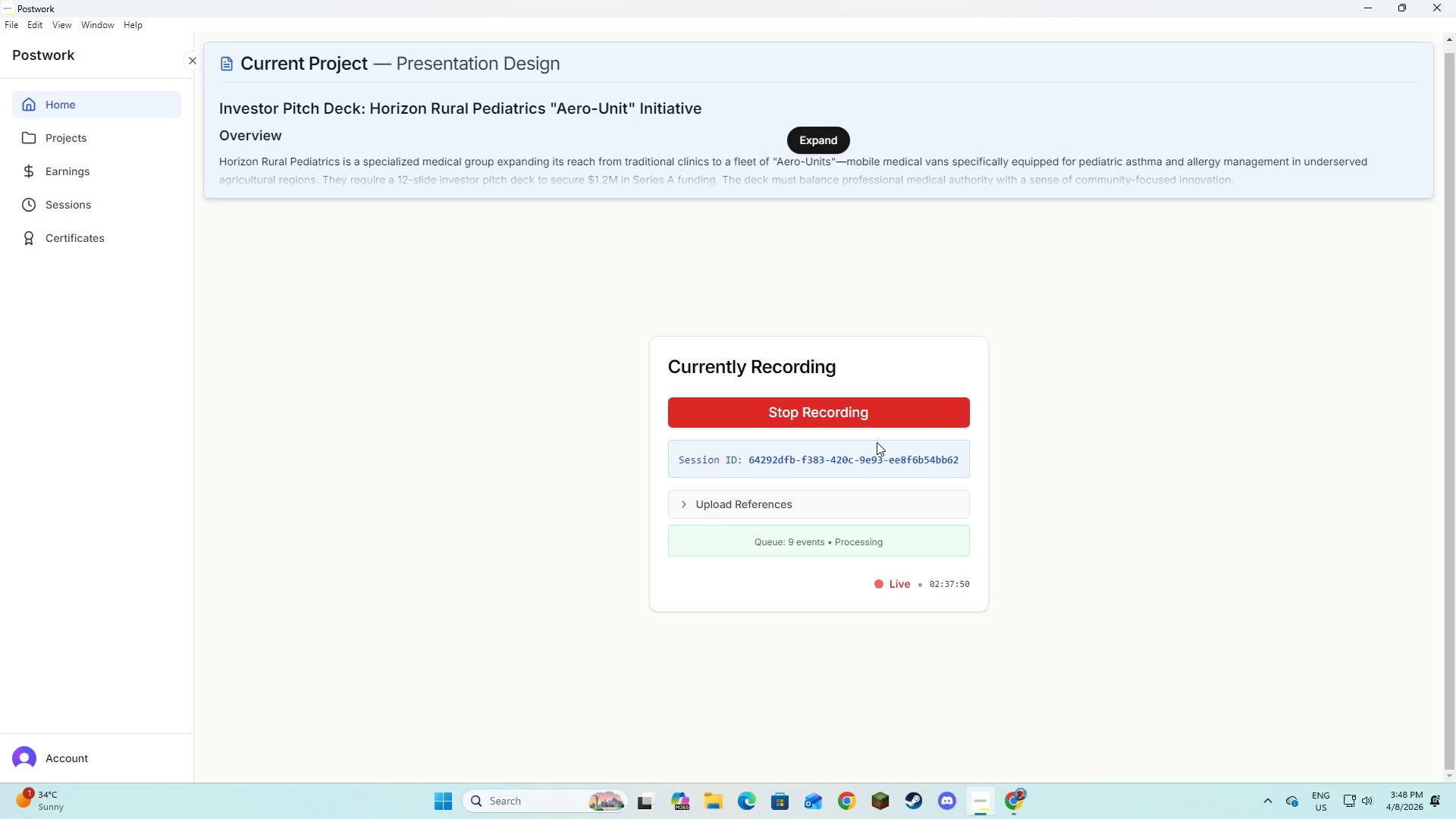 
scroll: coordinate [877, 442], scroll_direction: up, amount: 8.0